 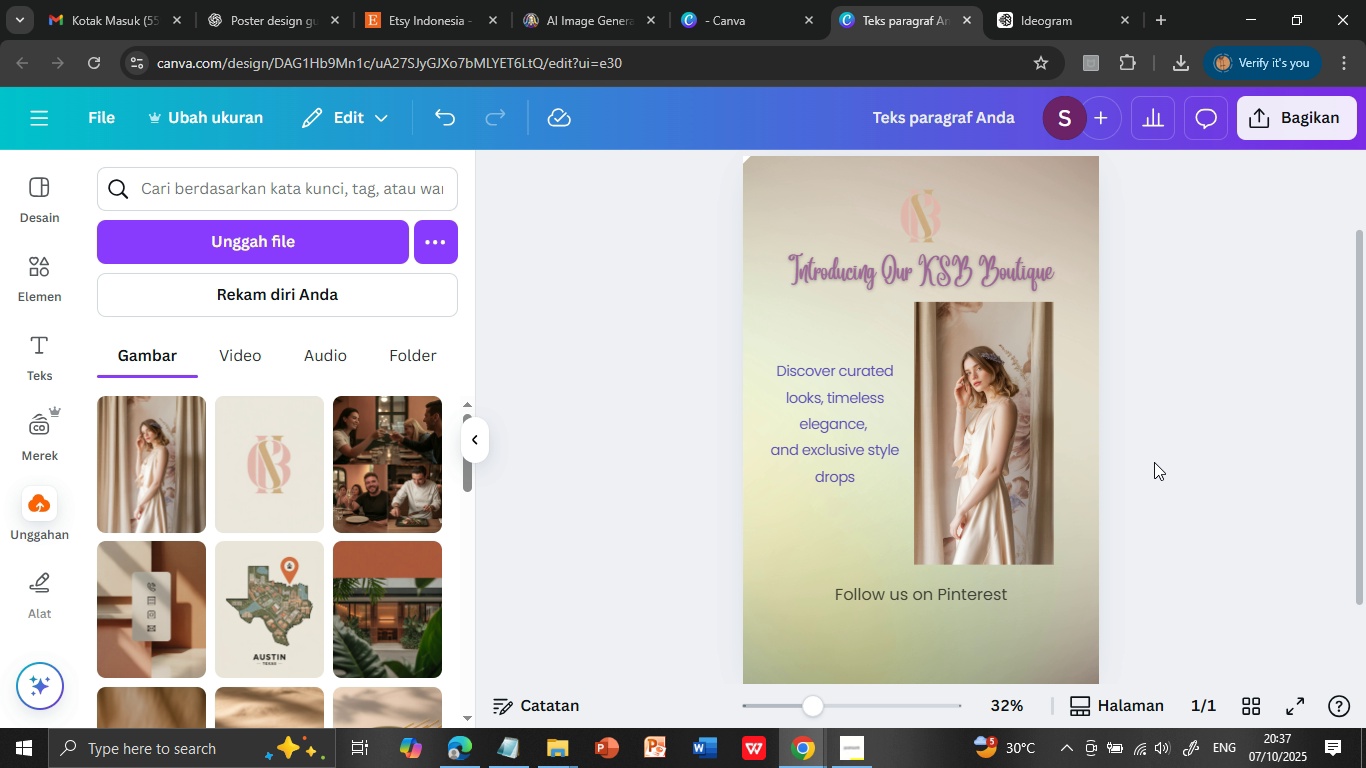 
mouse_move([918, 267])
 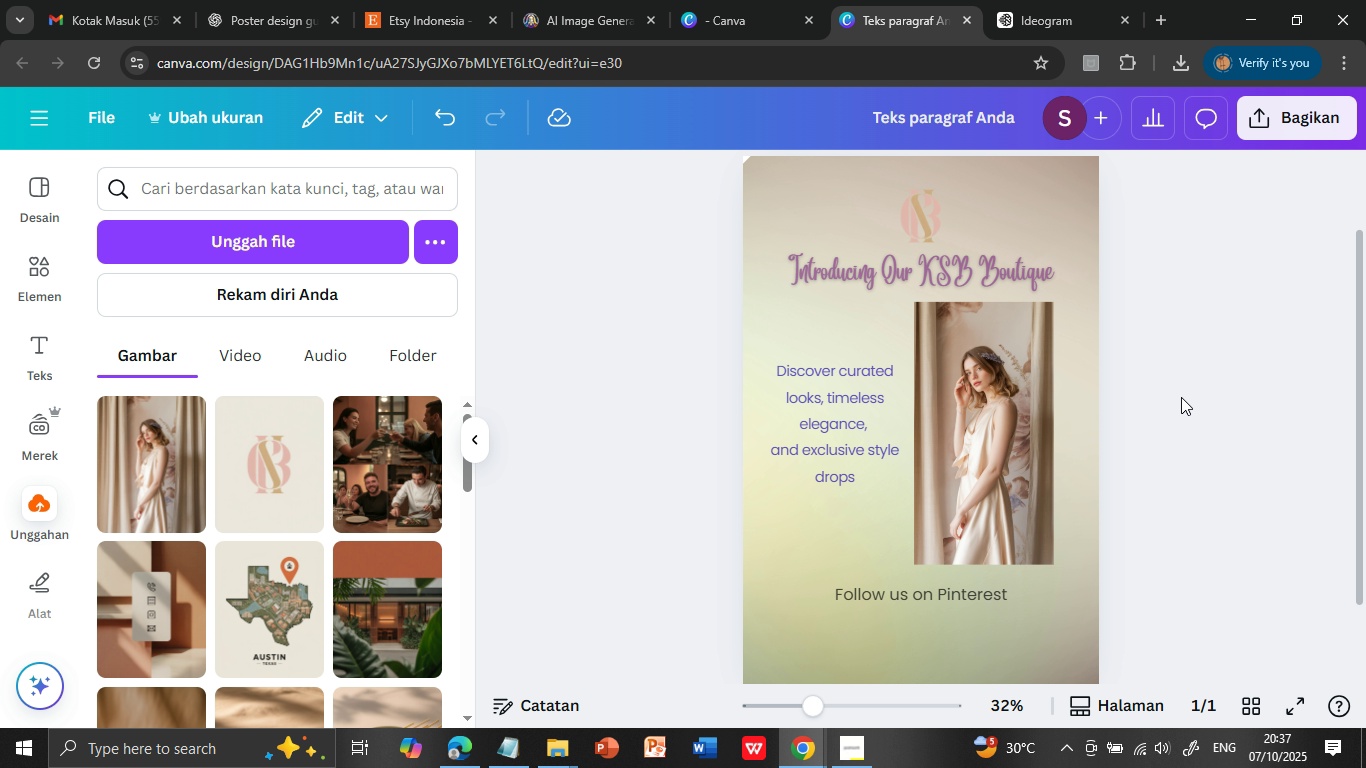 
mouse_move([941, 269])
 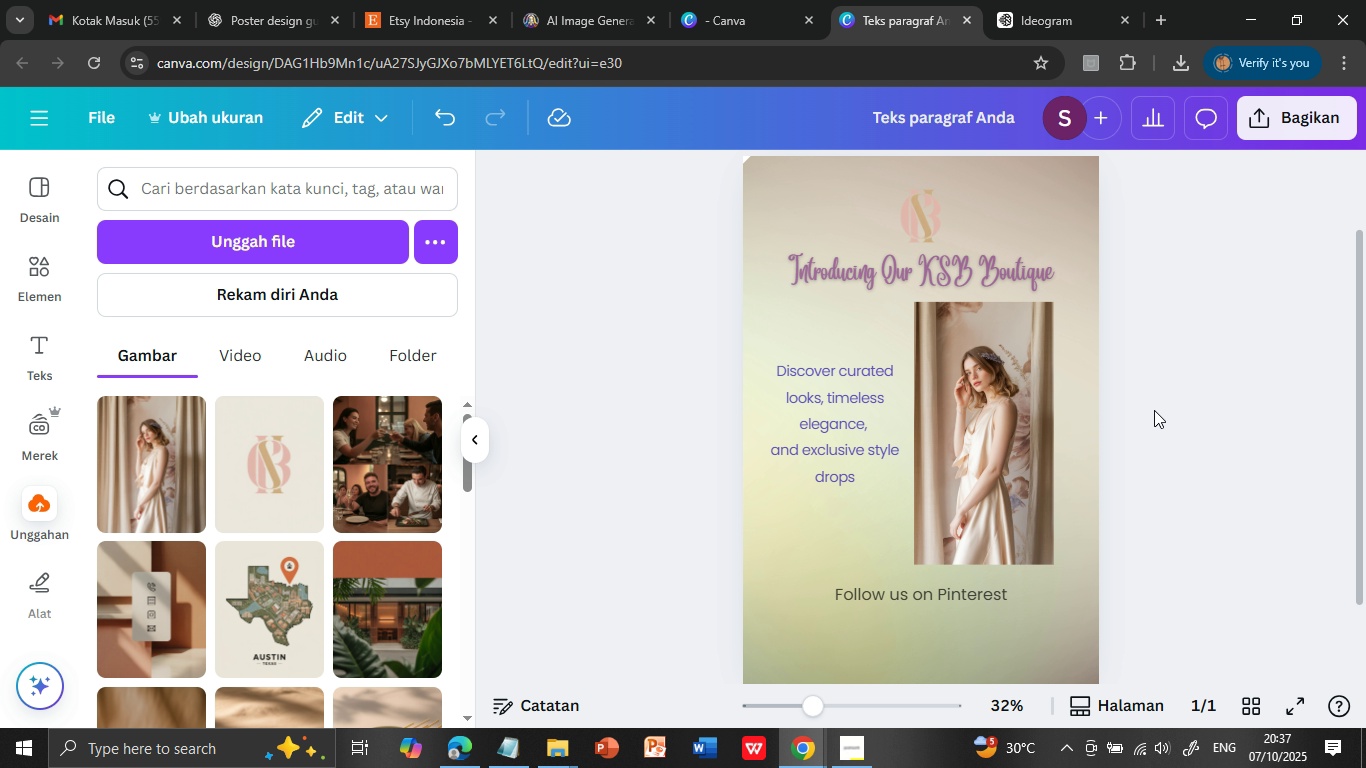 
left_click([1181, 409])
 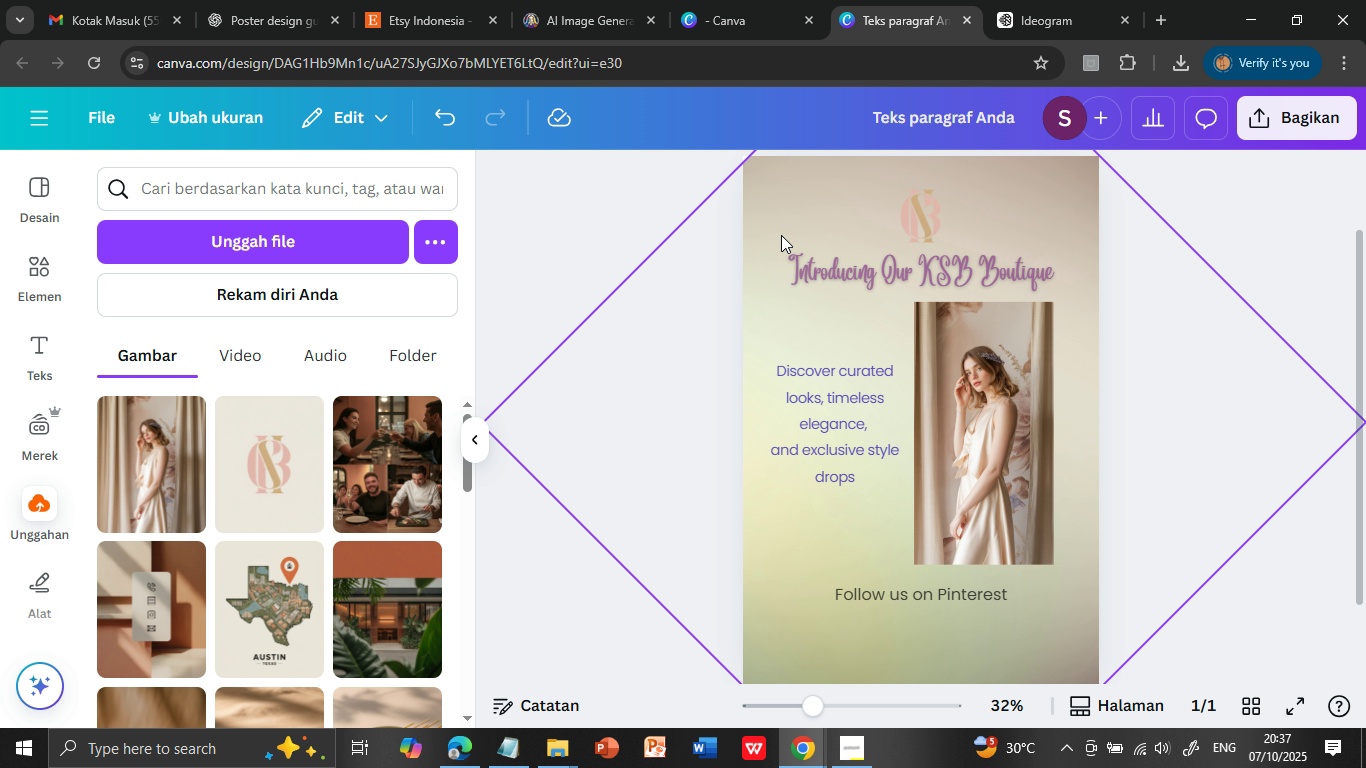 
left_click([781, 235])
 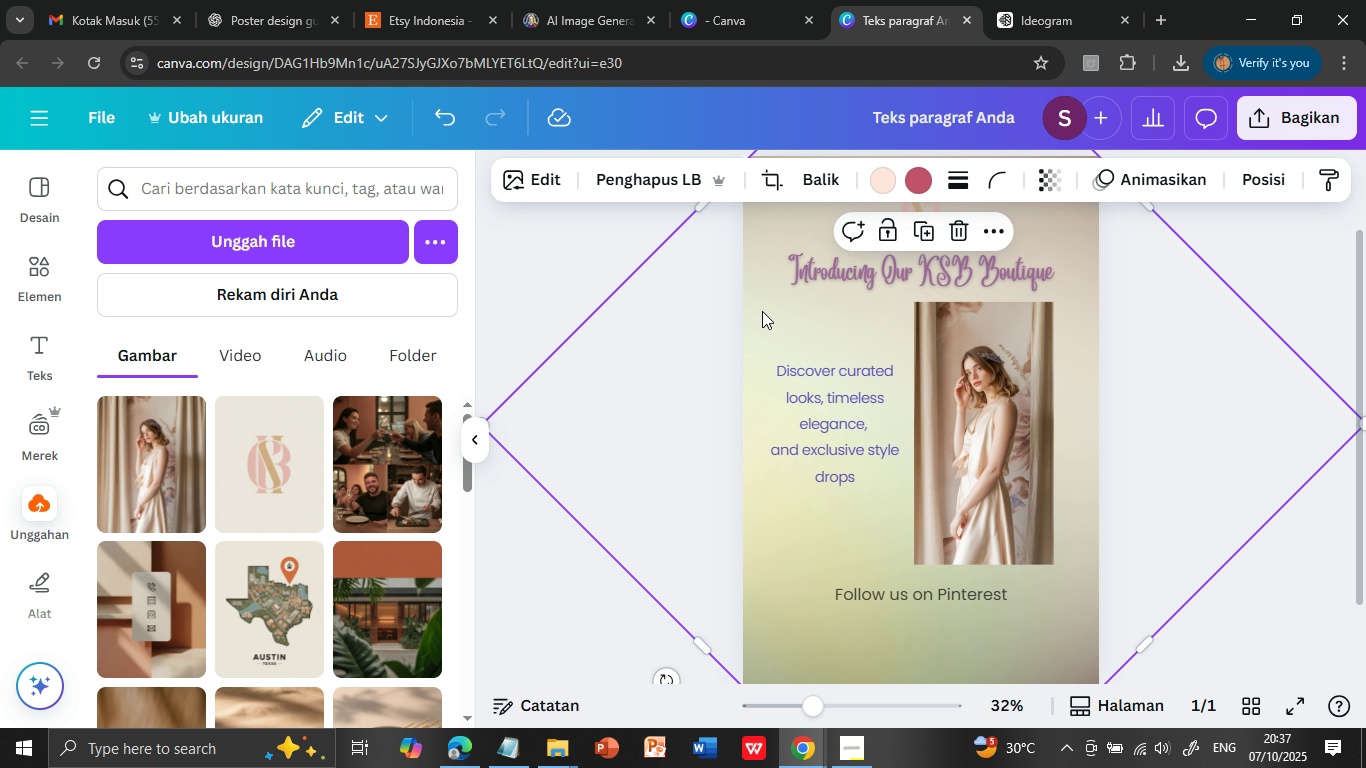 
scroll: coordinate [763, 316], scroll_direction: up, amount: 2.0